 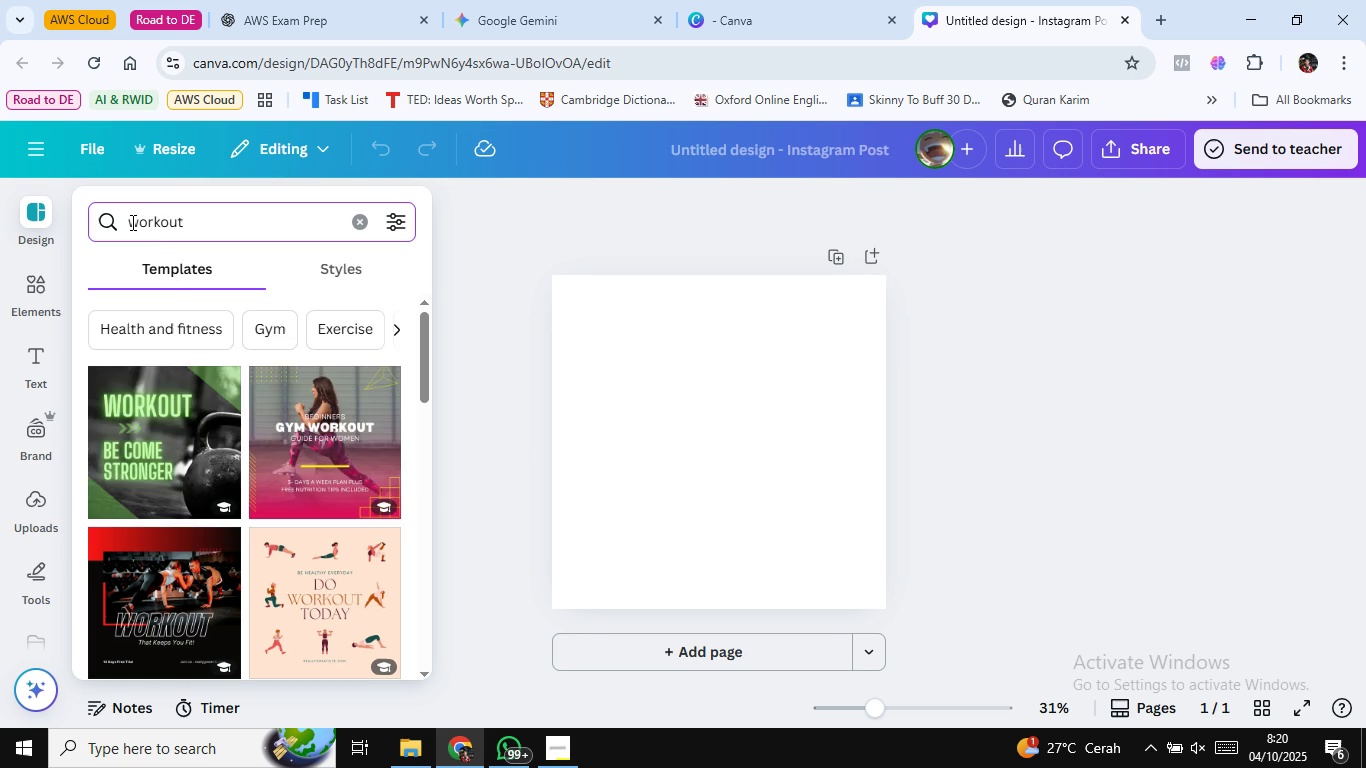 
type(hme)
key(Backspace)
key(Backspace)
type(ome )
 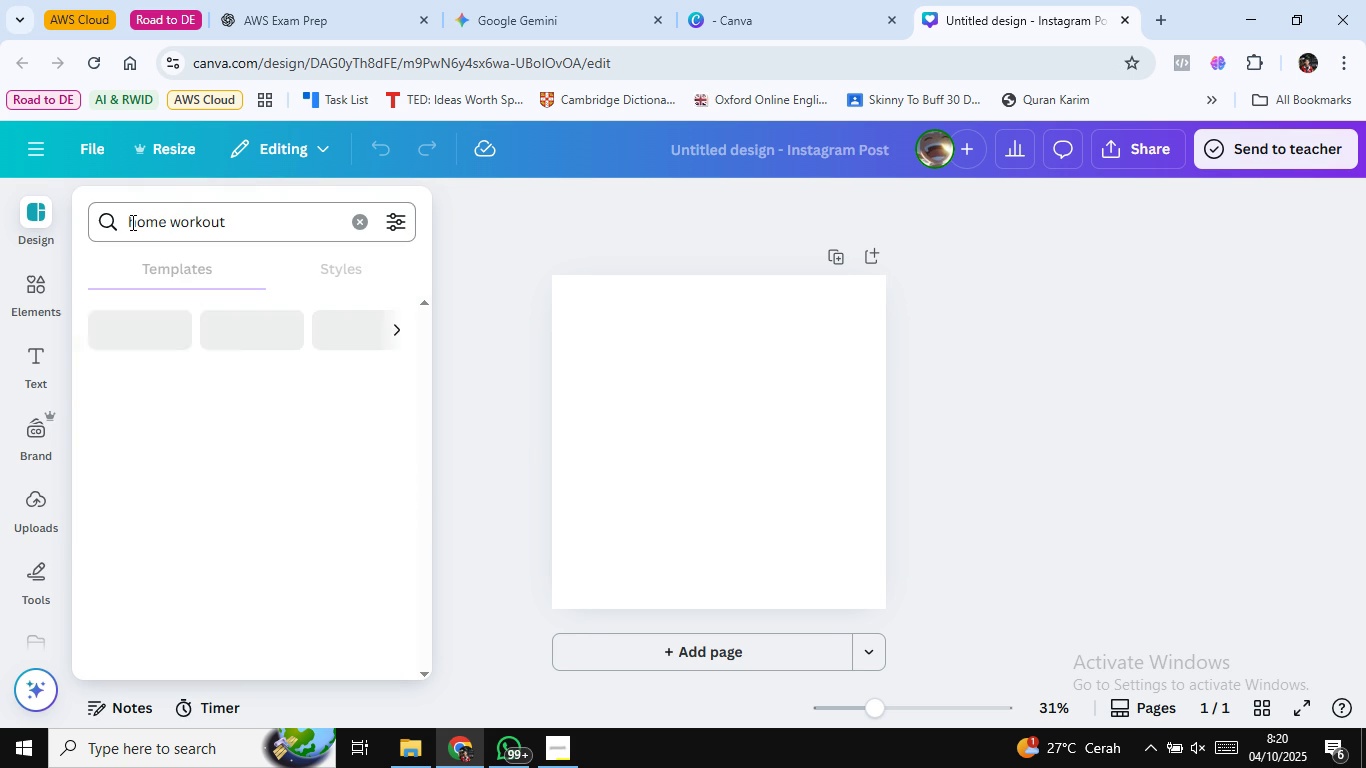 
key(Enter)
 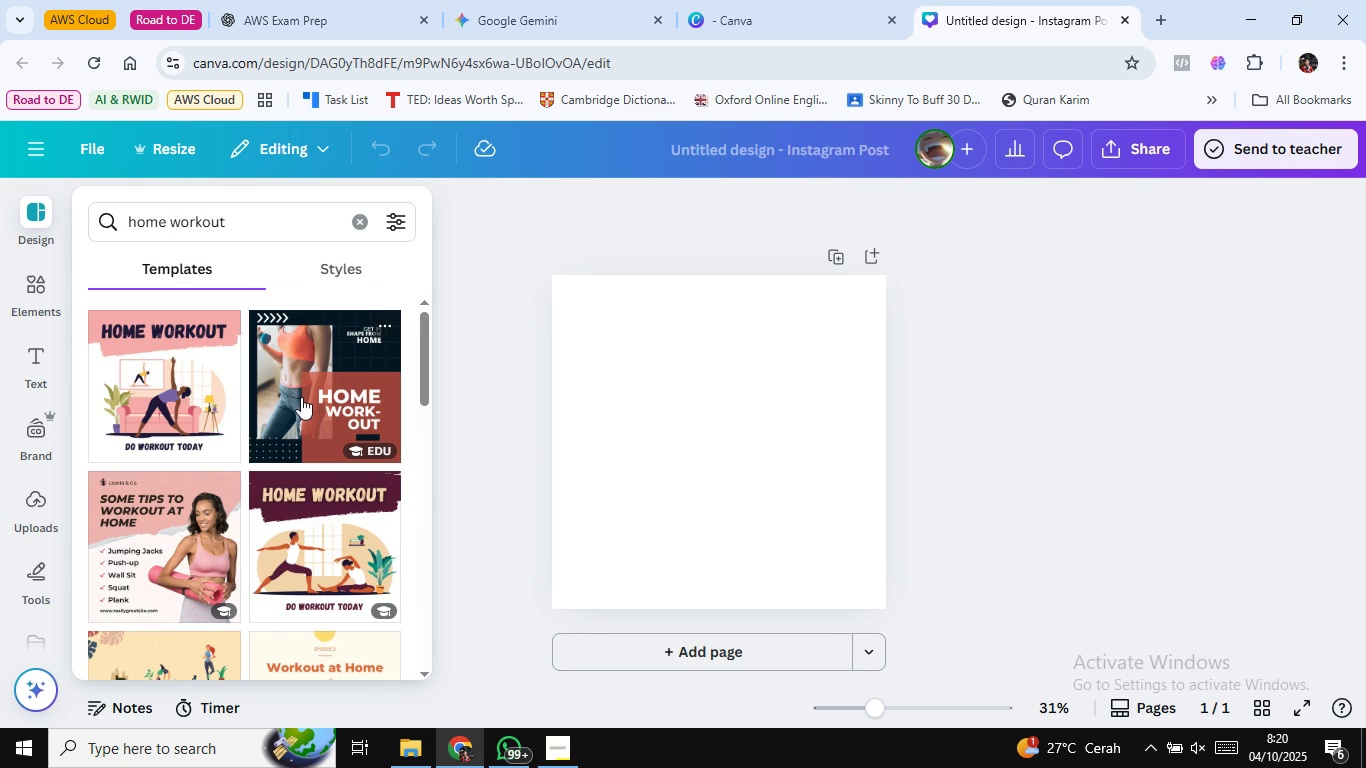 
scroll: coordinate [301, 397], scroll_direction: down, amount: 2.0
 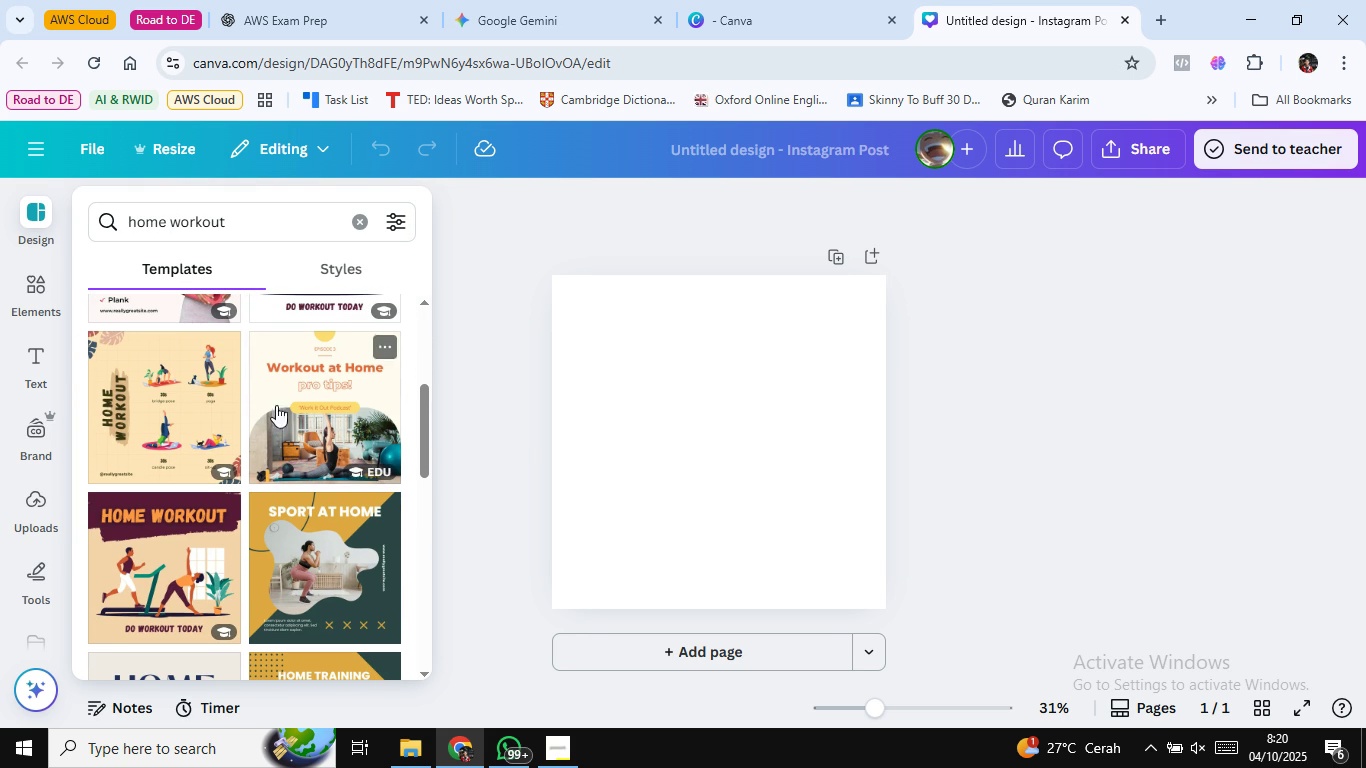 
mouse_move([209, 409])
 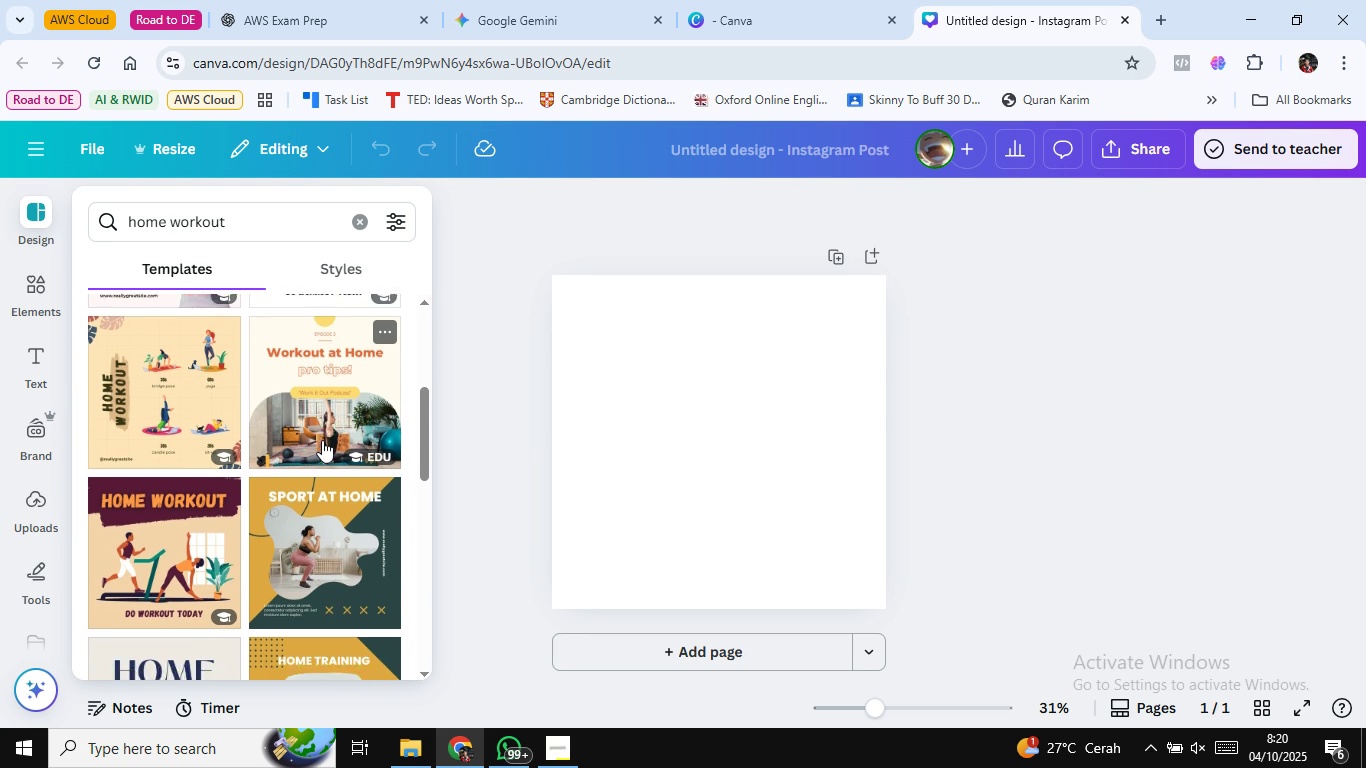 
scroll: coordinate [322, 440], scroll_direction: down, amount: 4.0
 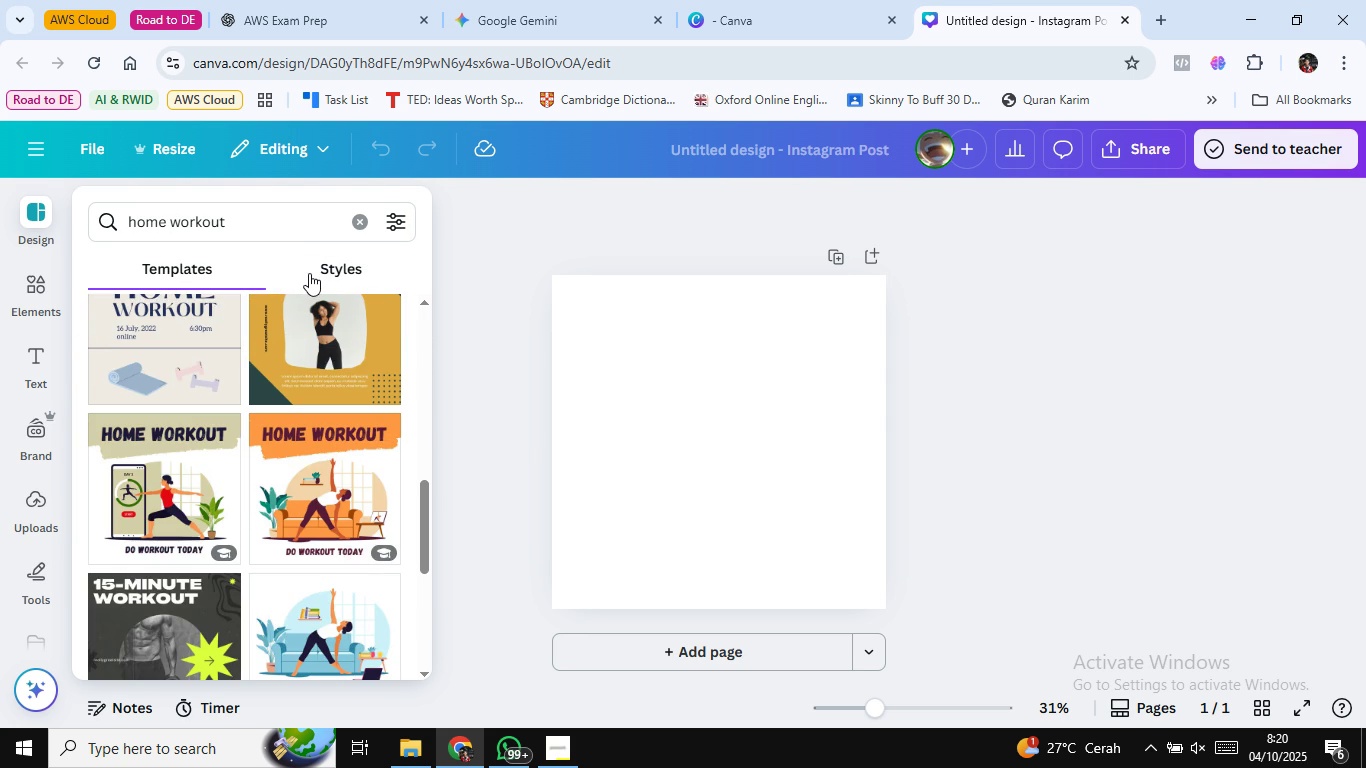 
left_click([309, 273])
 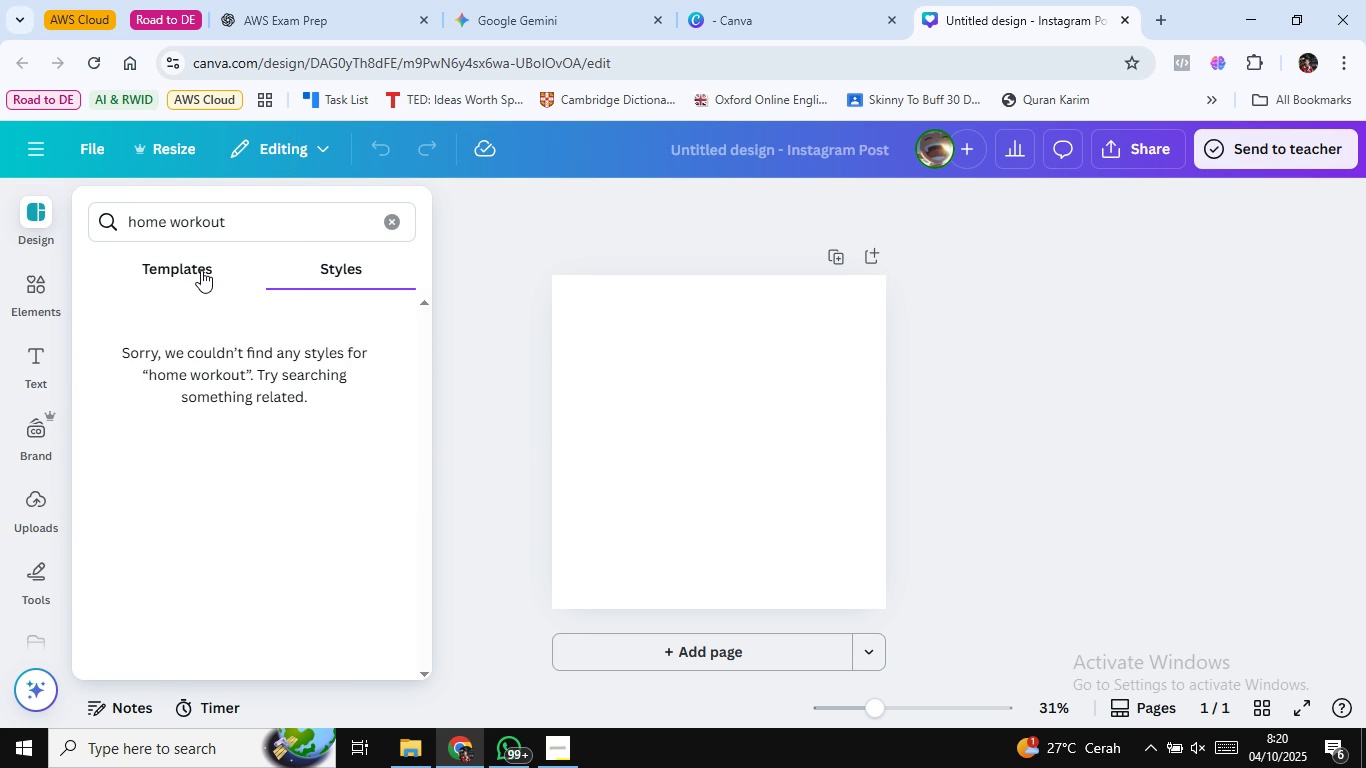 
left_click([201, 270])
 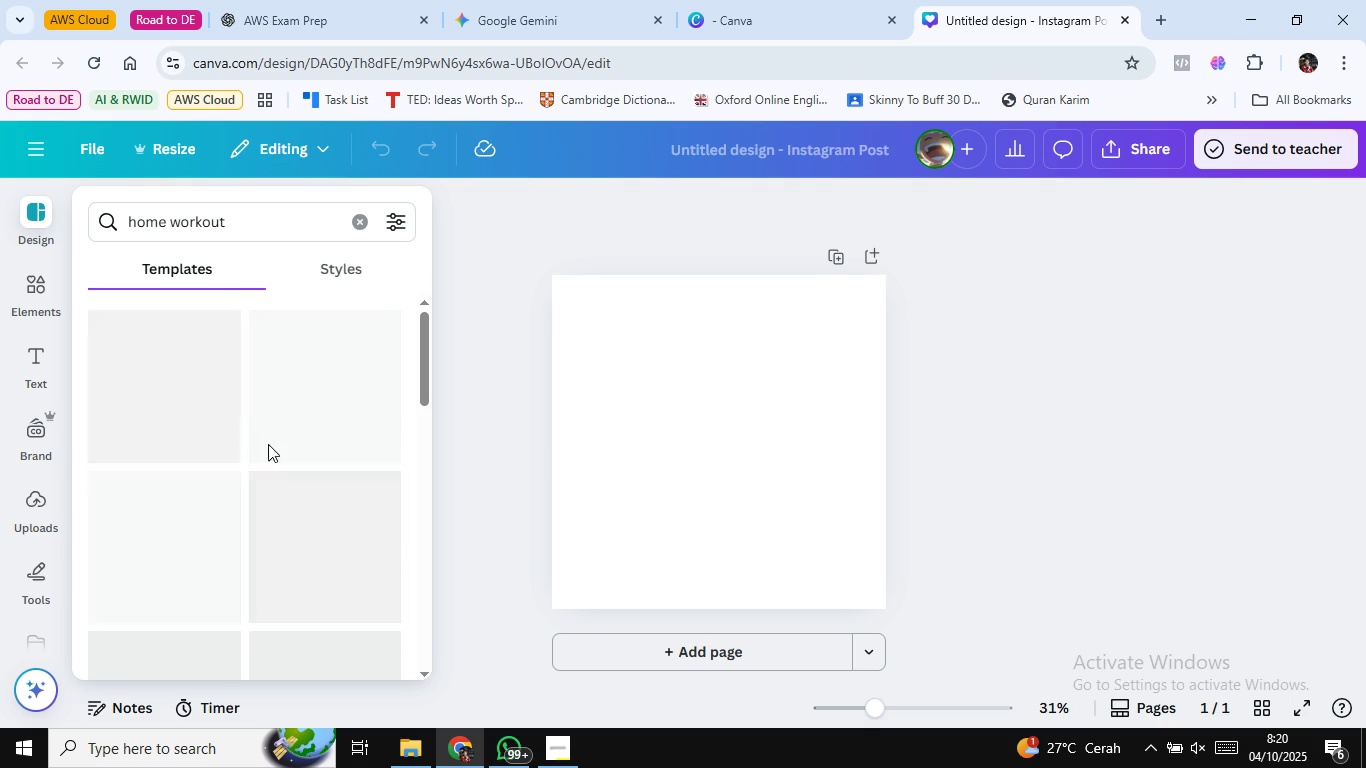 
scroll: coordinate [252, 505], scroll_direction: down, amount: 15.0
 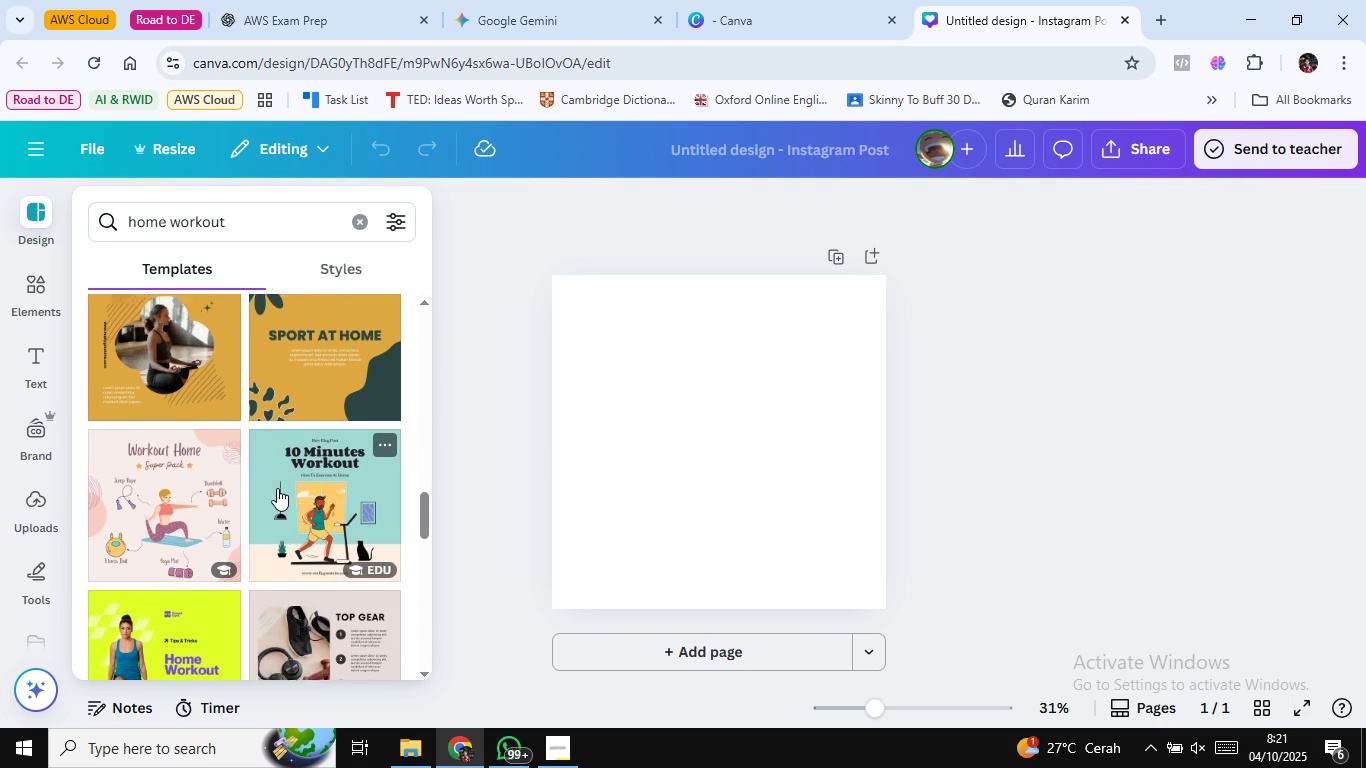 
scroll: coordinate [346, 474], scroll_direction: down, amount: 8.0
 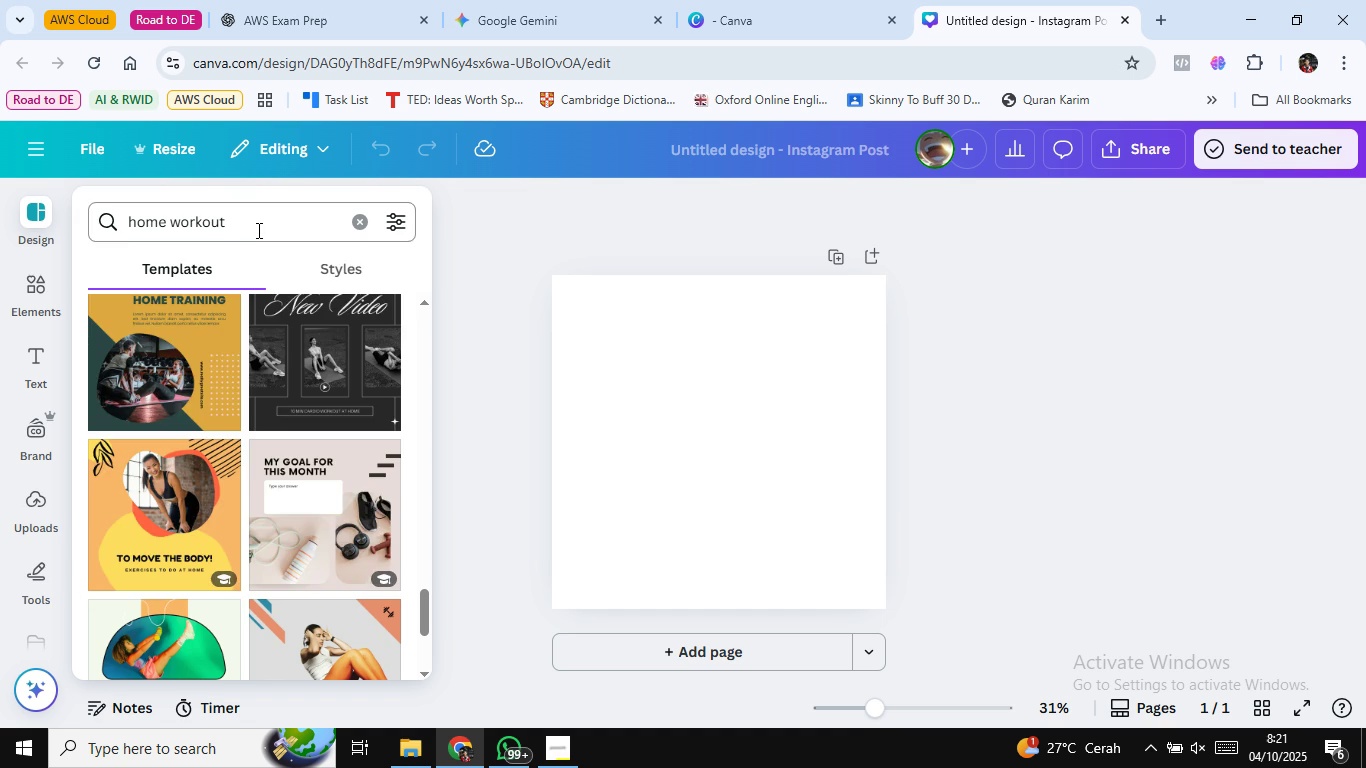 
left_click([257, 230])